 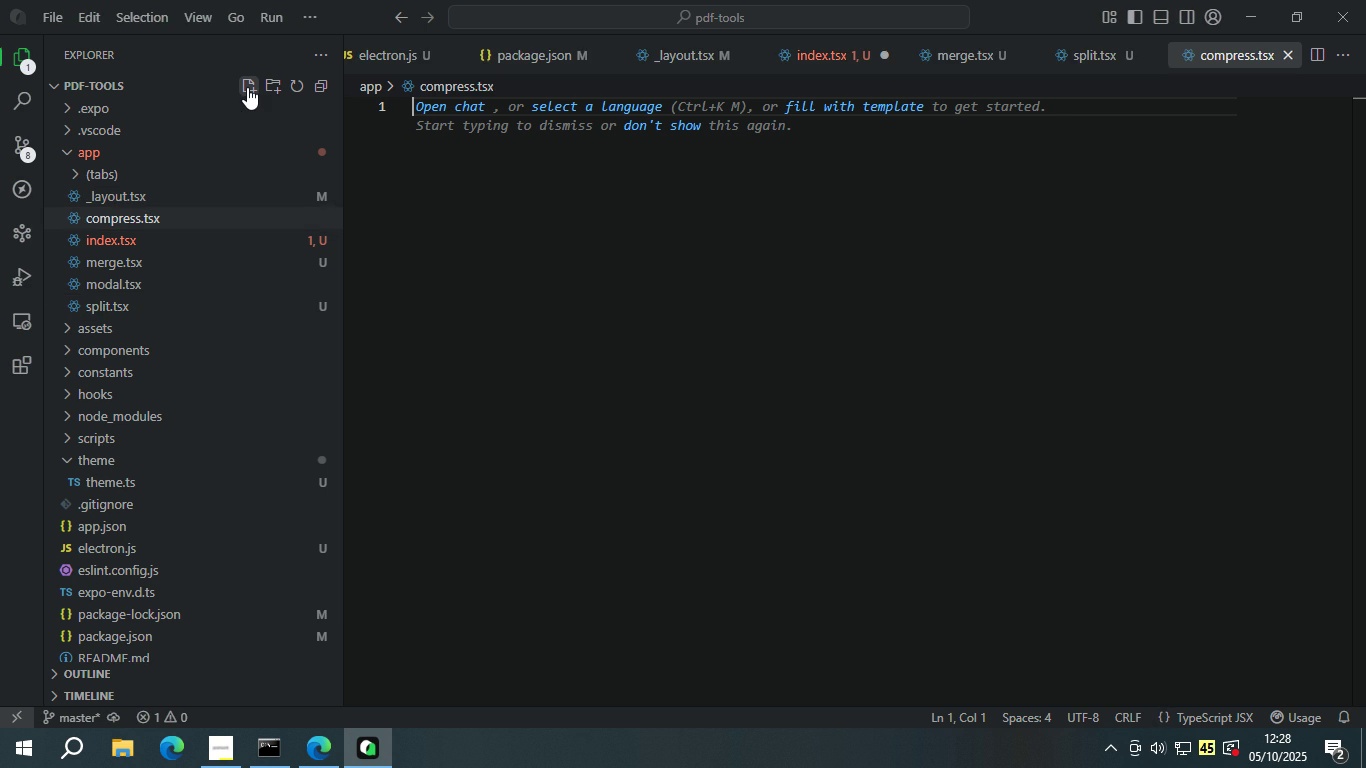 
left_click([806, 48])
 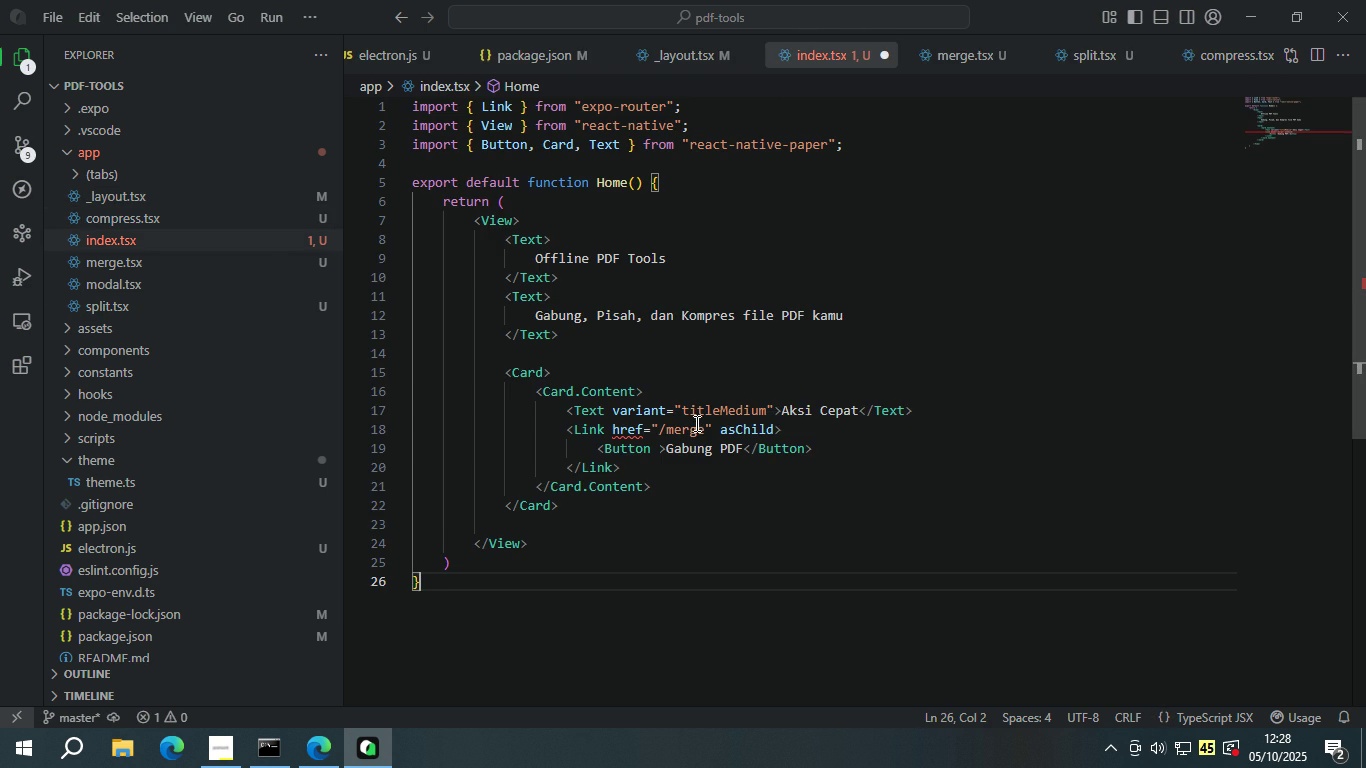 
double_click([695, 423])
 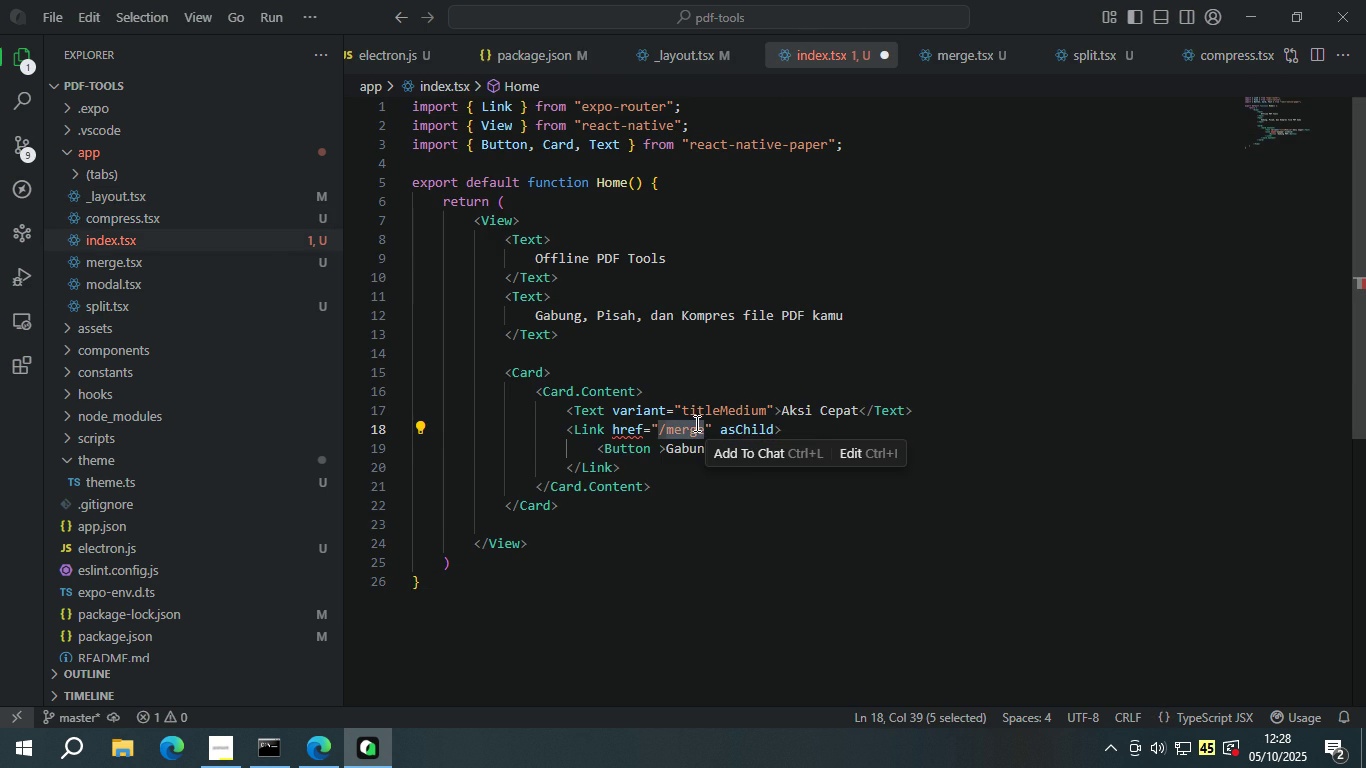 
key(Backspace)
 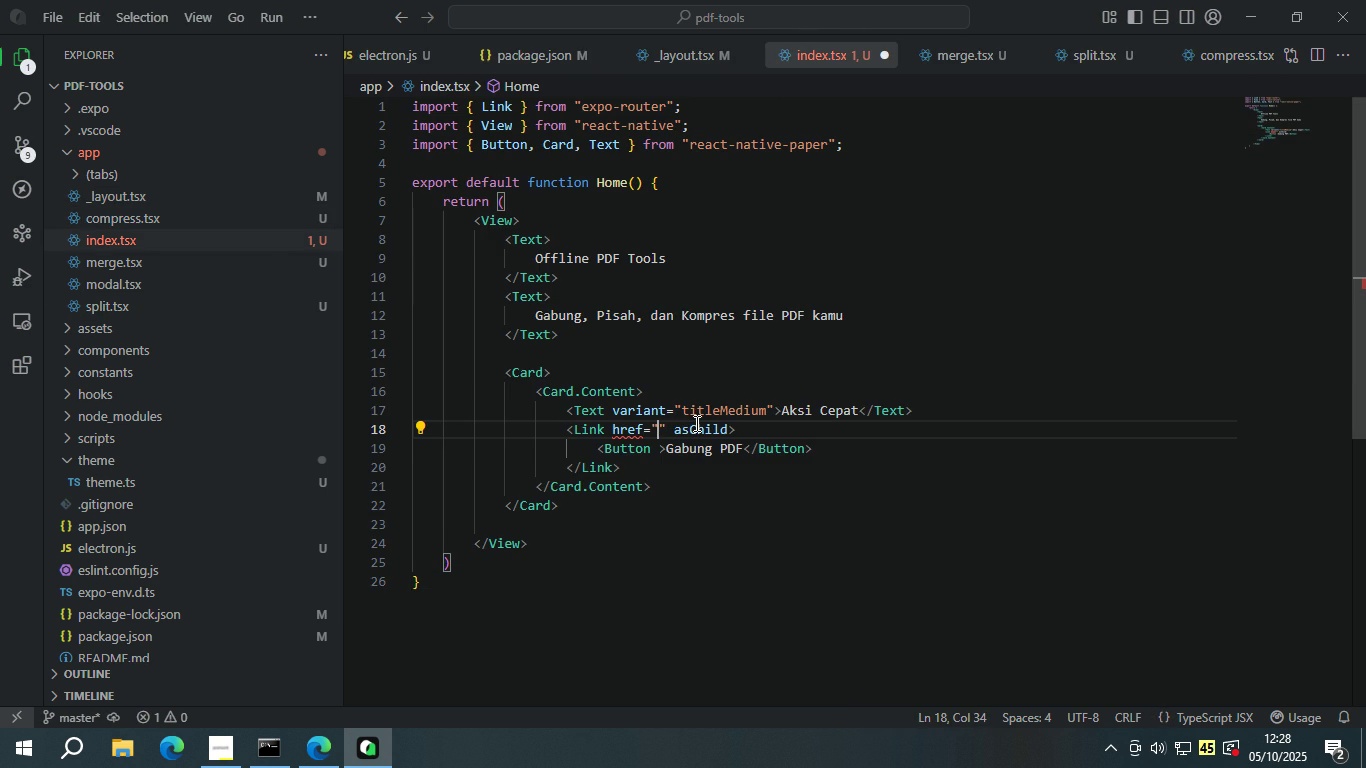 
key(Backspace)
 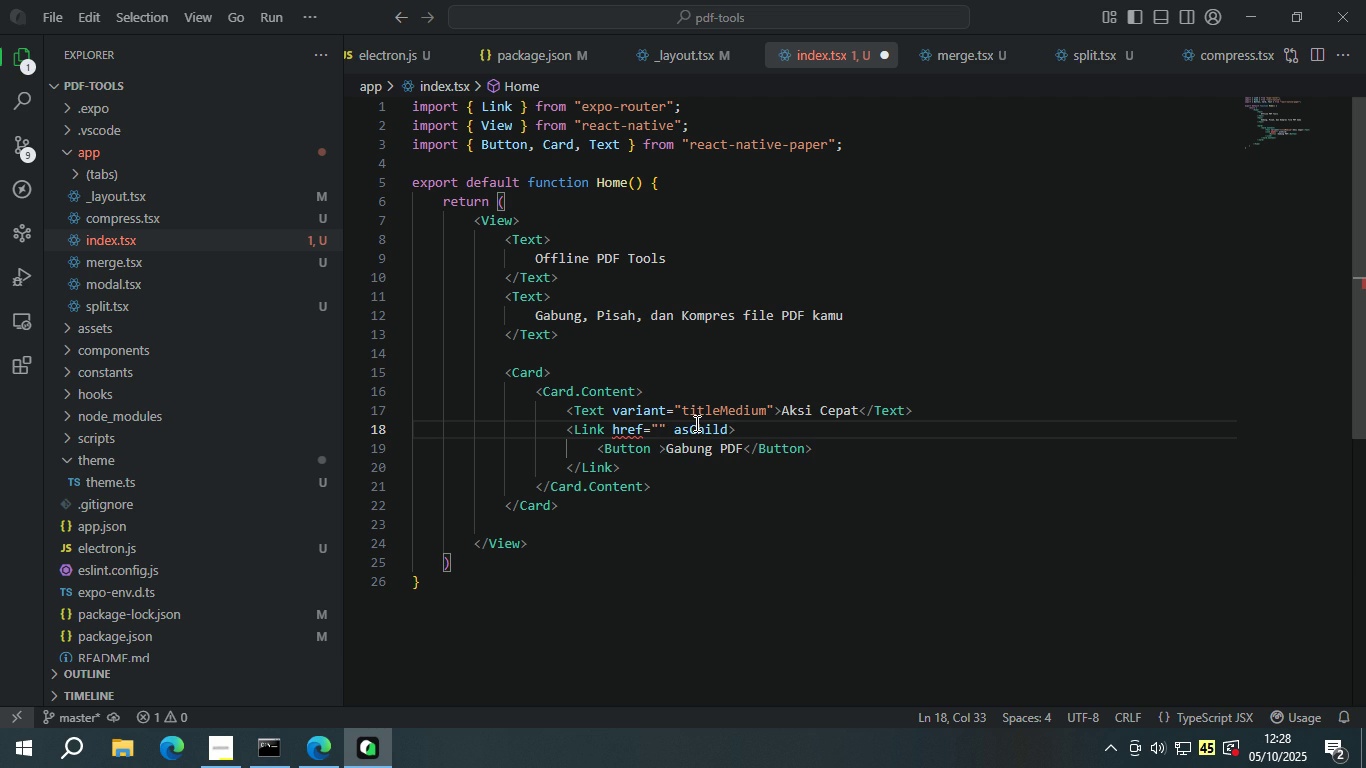 
key(Slash)
 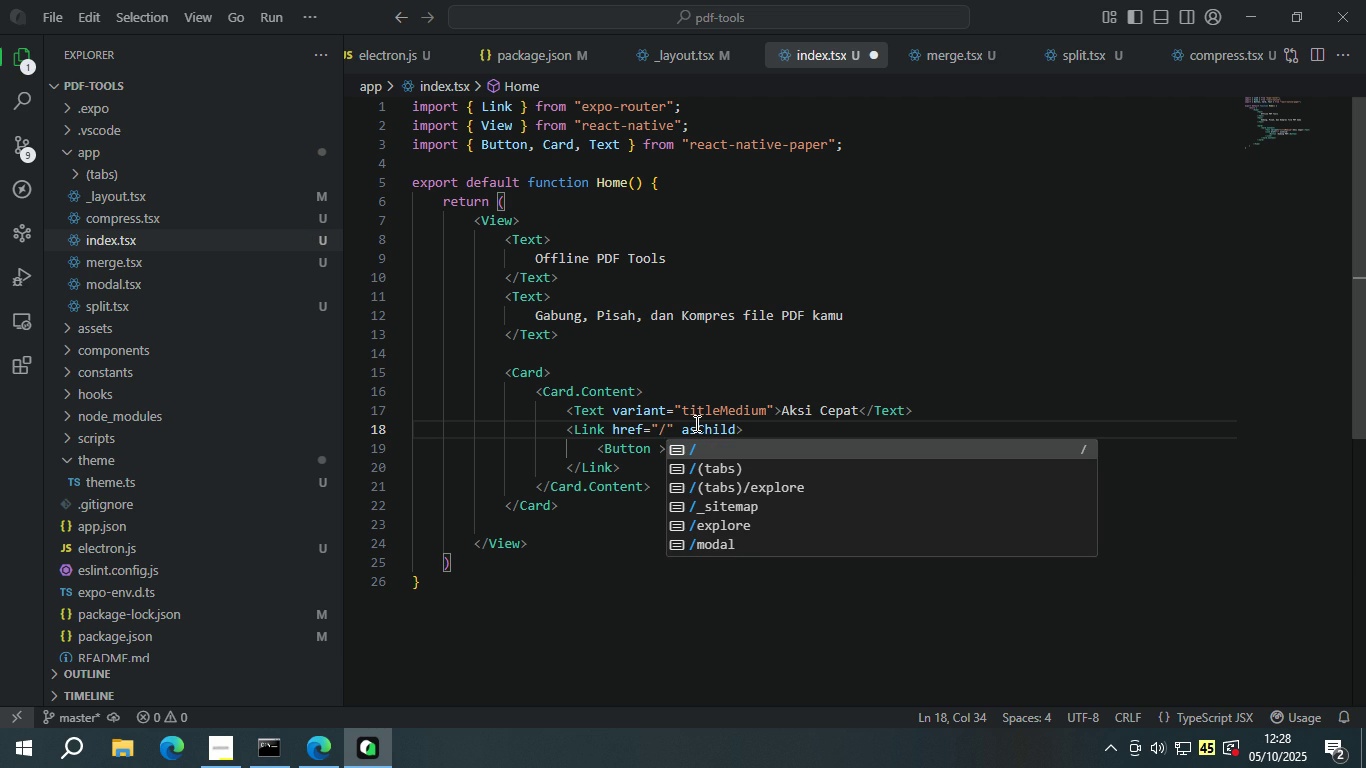 
key(Backspace)
 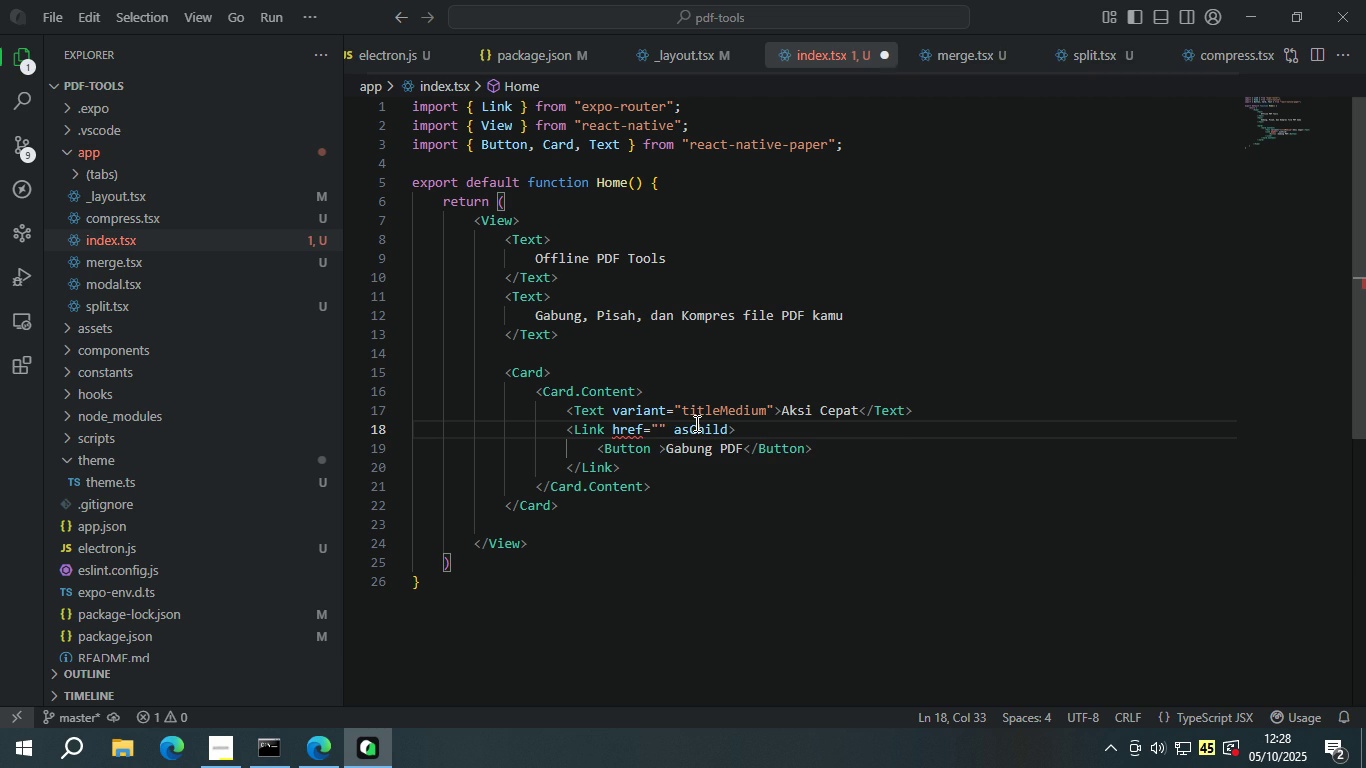 
key(Backslash)
 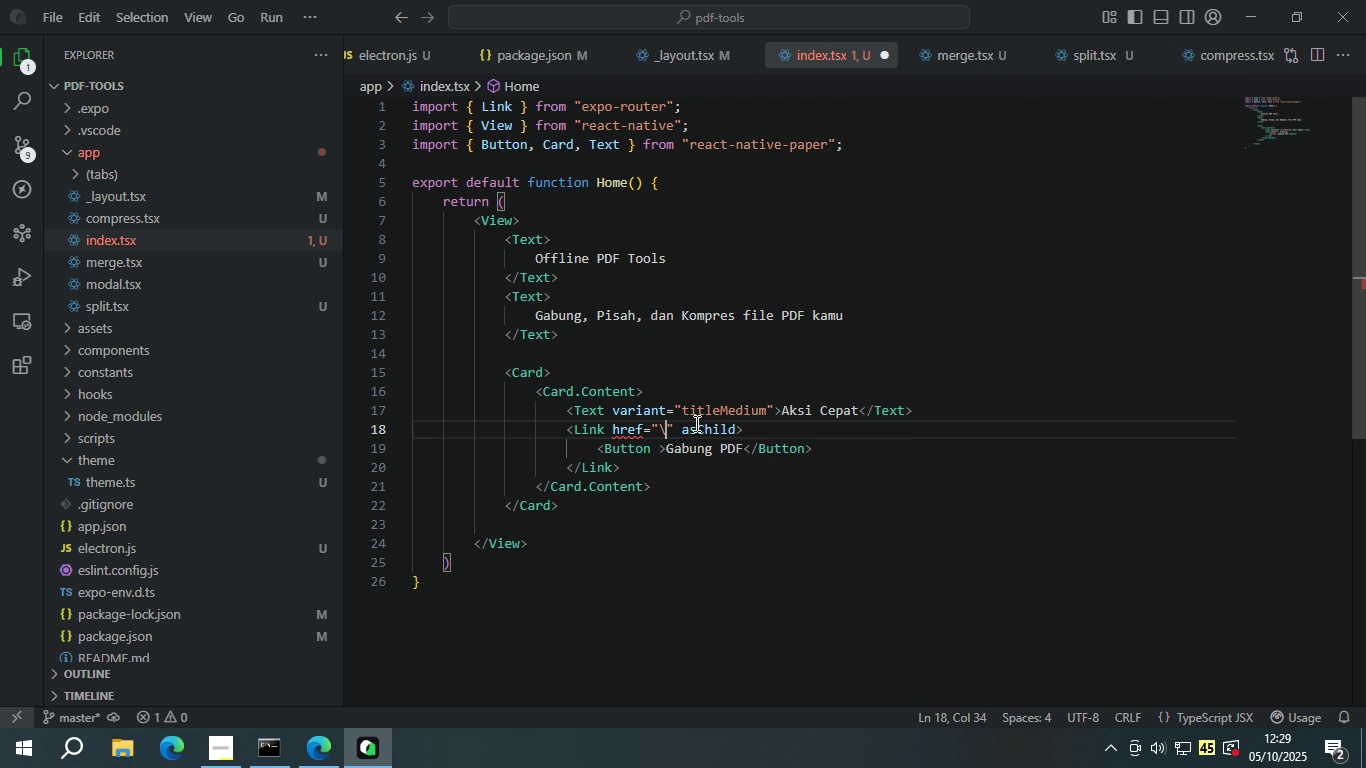 
key(Backspace)
 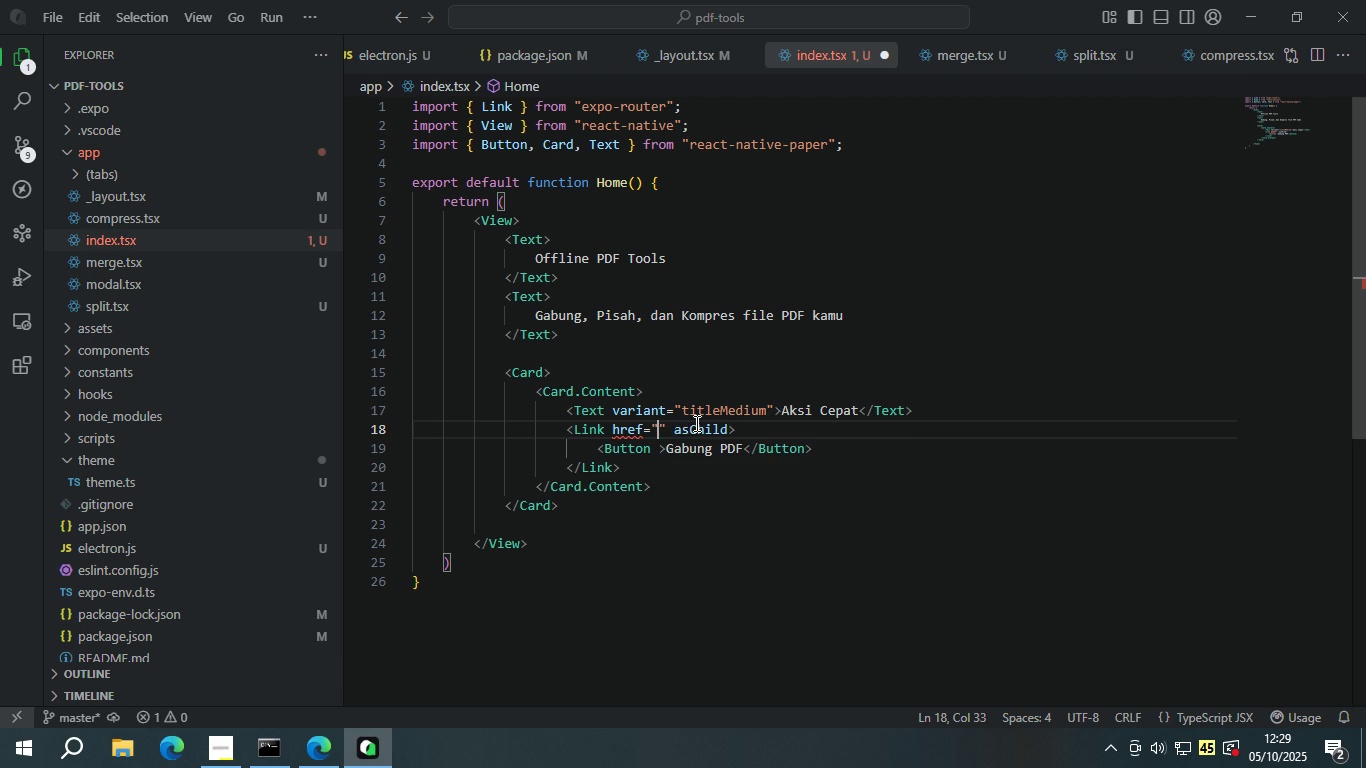 
key(Period)
 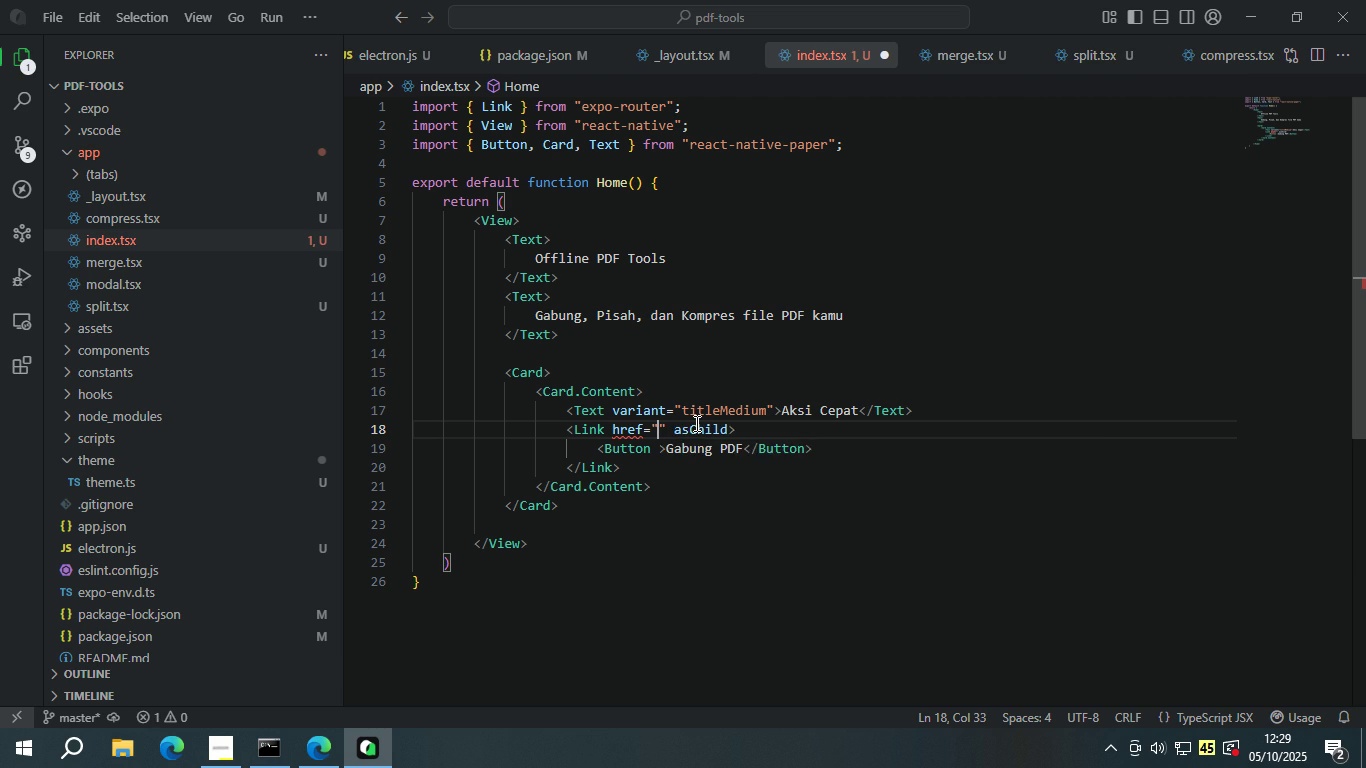 
key(Backspace)
 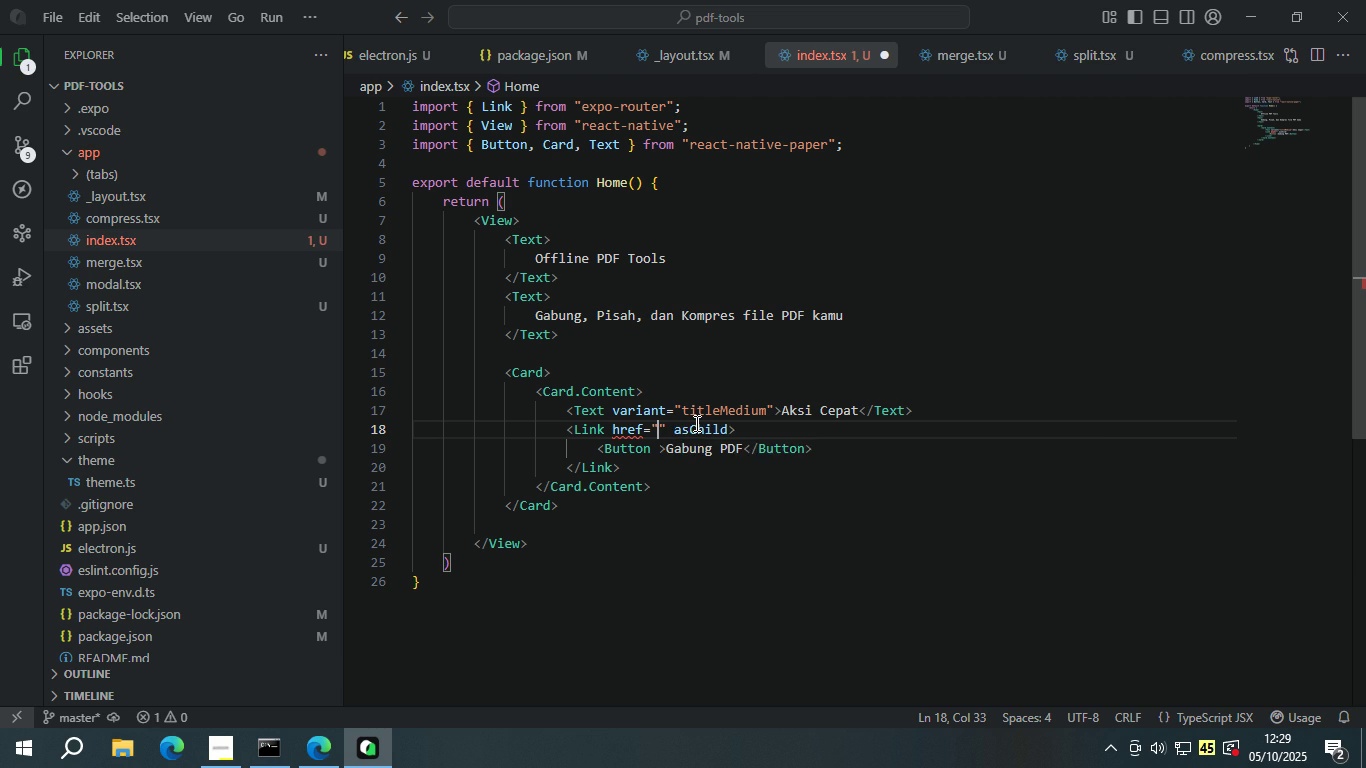 
key(Slash)
 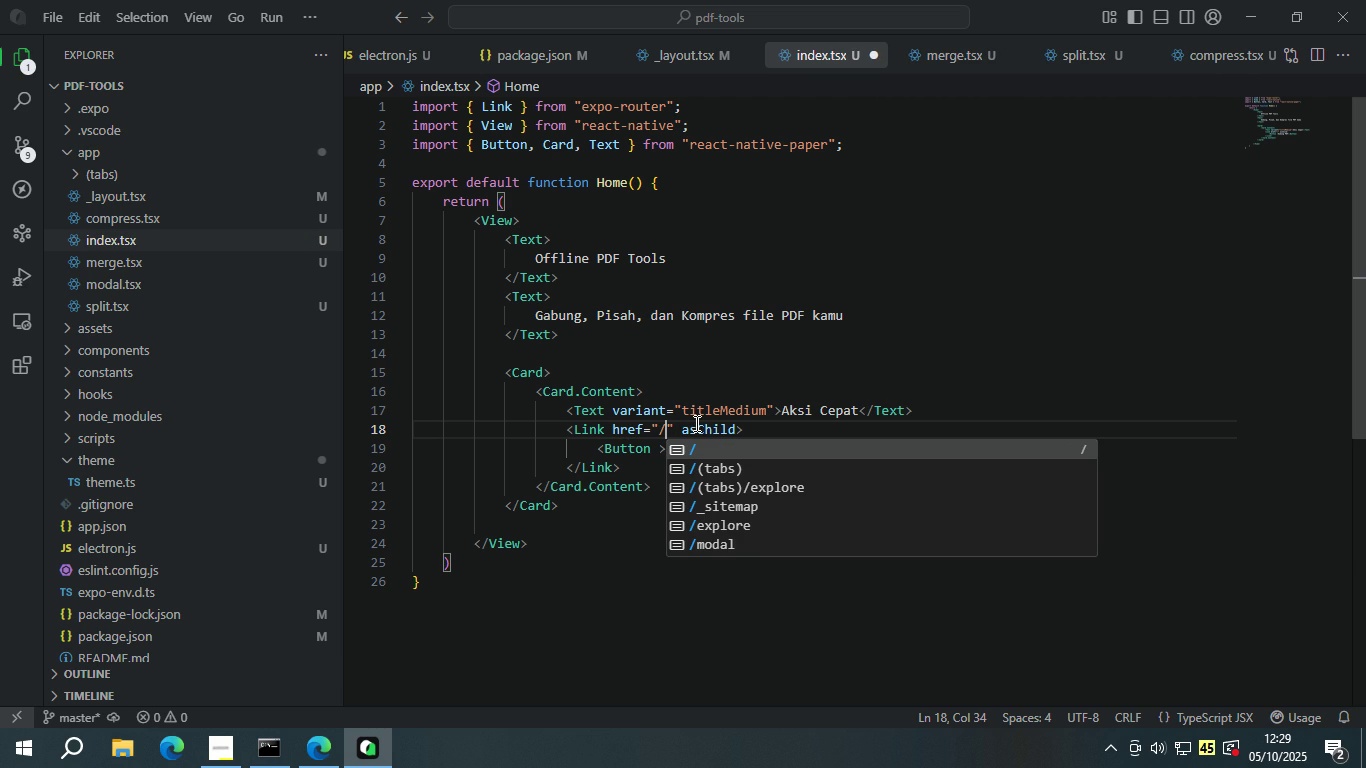 
key(ArrowDown)
 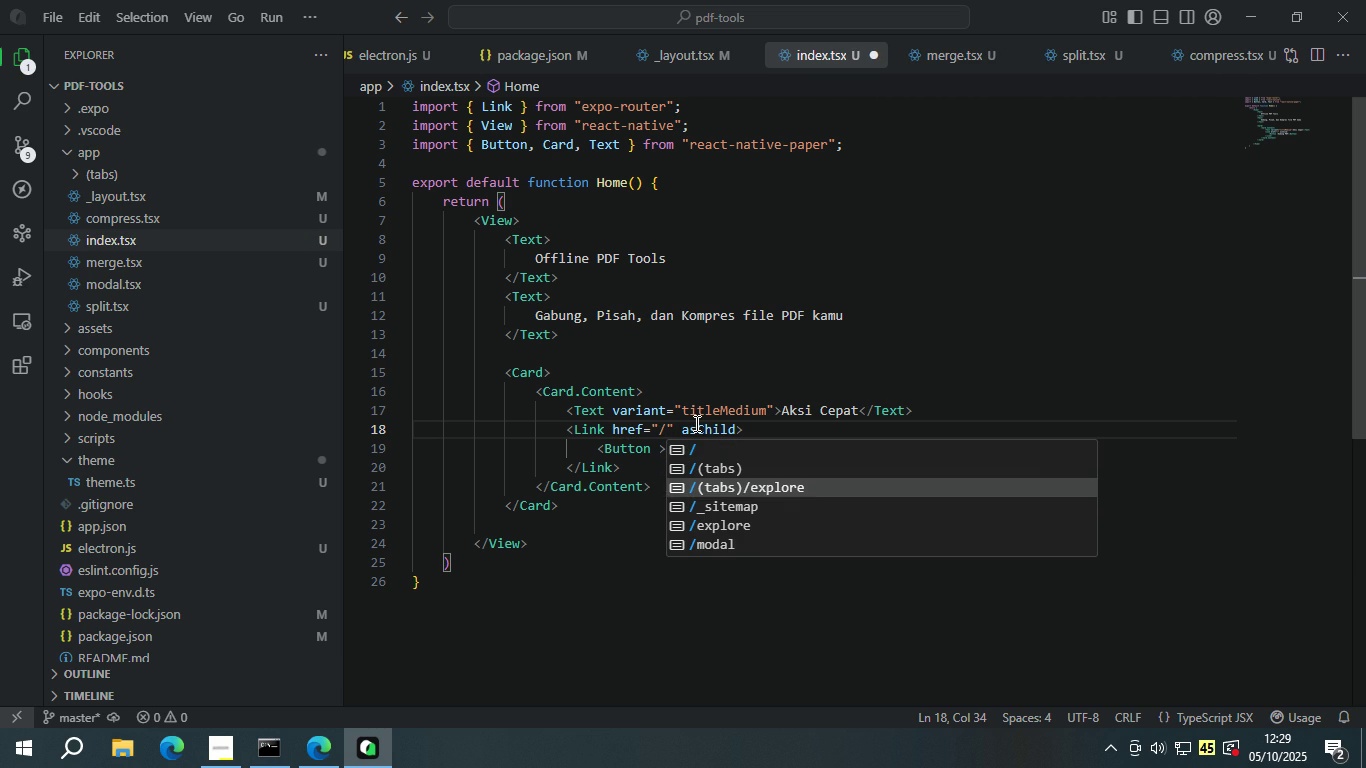 
key(ArrowDown)